 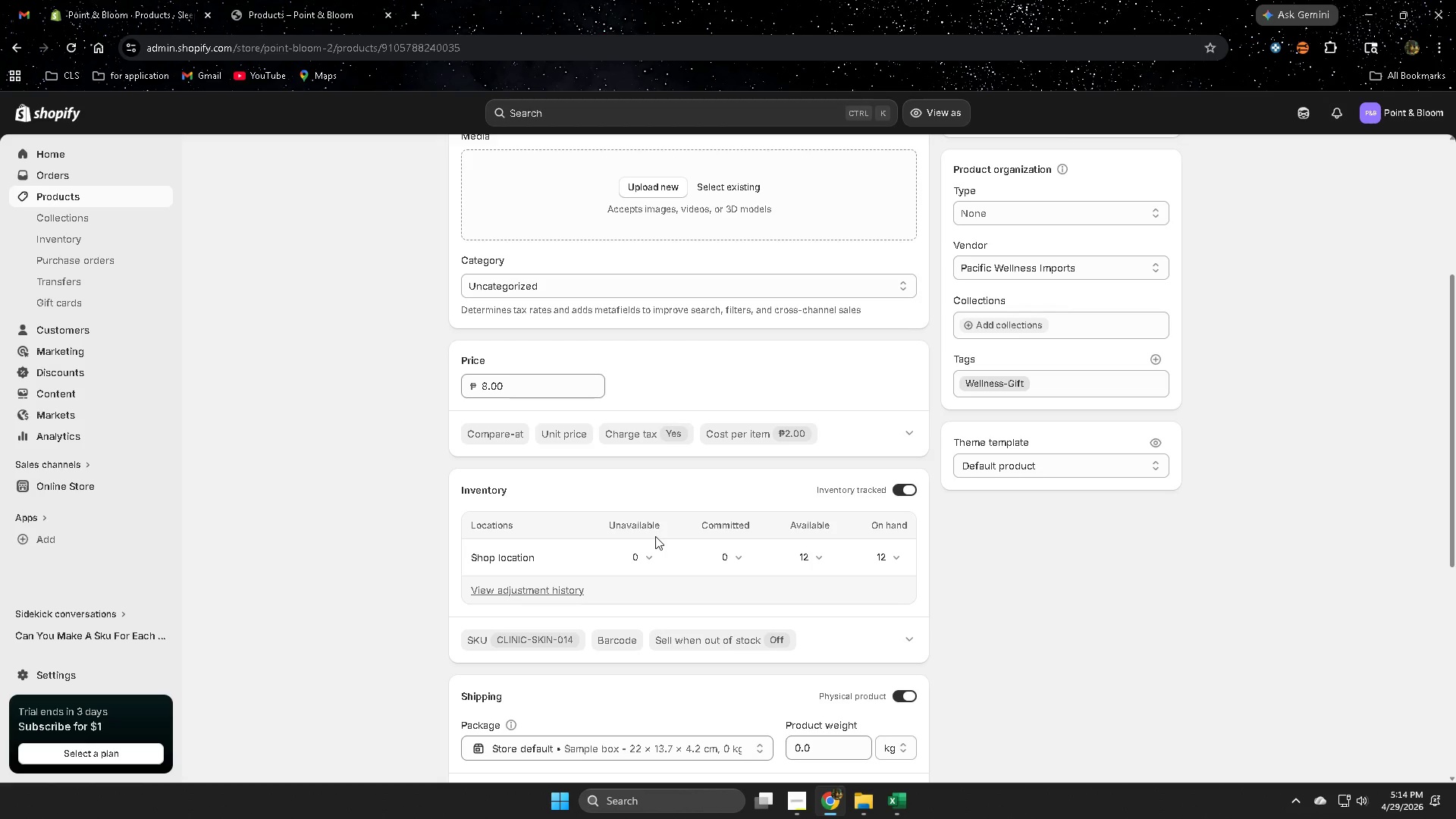 
left_click([67, 196])
 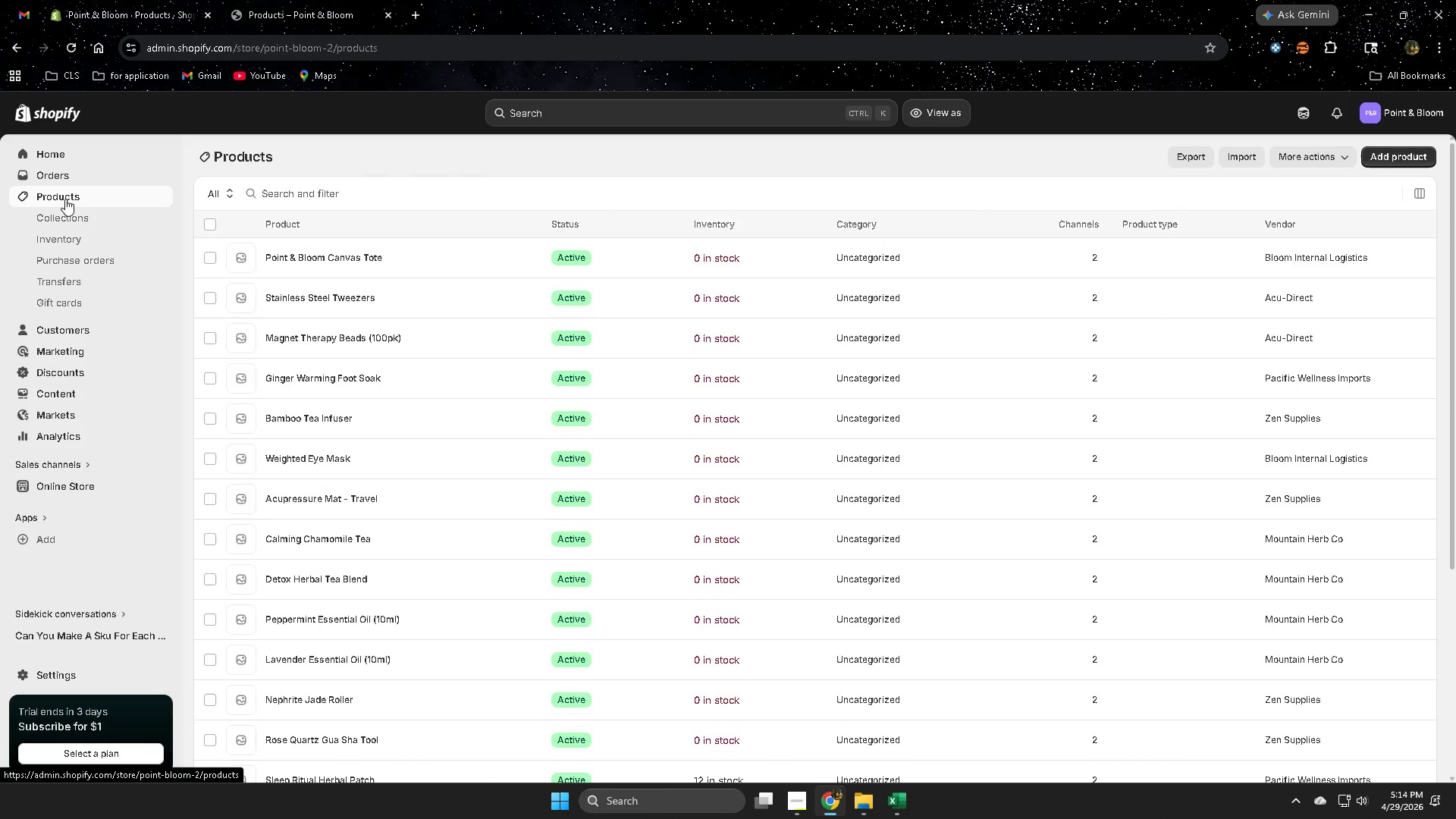 
scroll: coordinate [456, 422], scroll_direction: down, amount: 2.0
 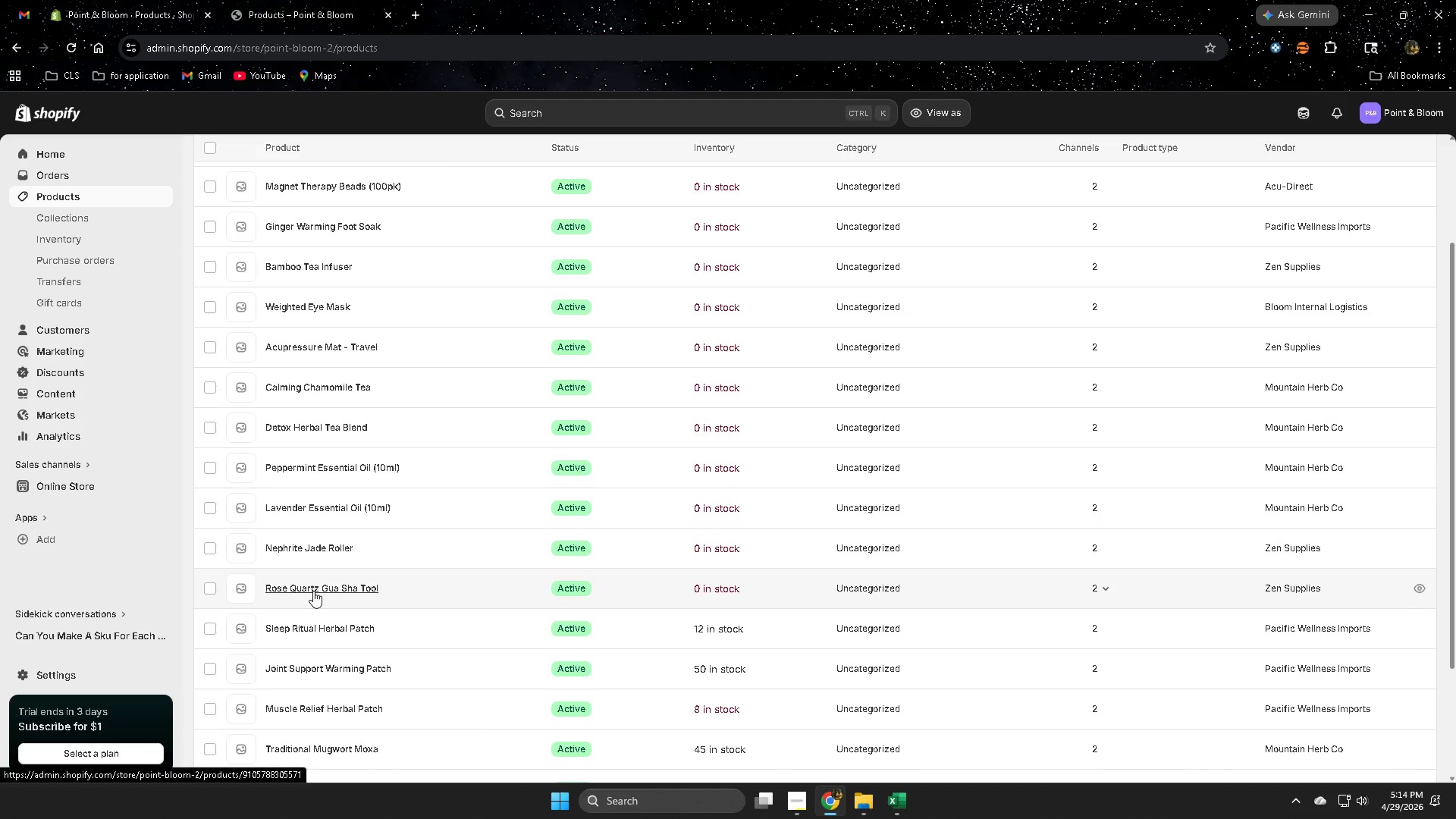 
left_click([314, 589])
 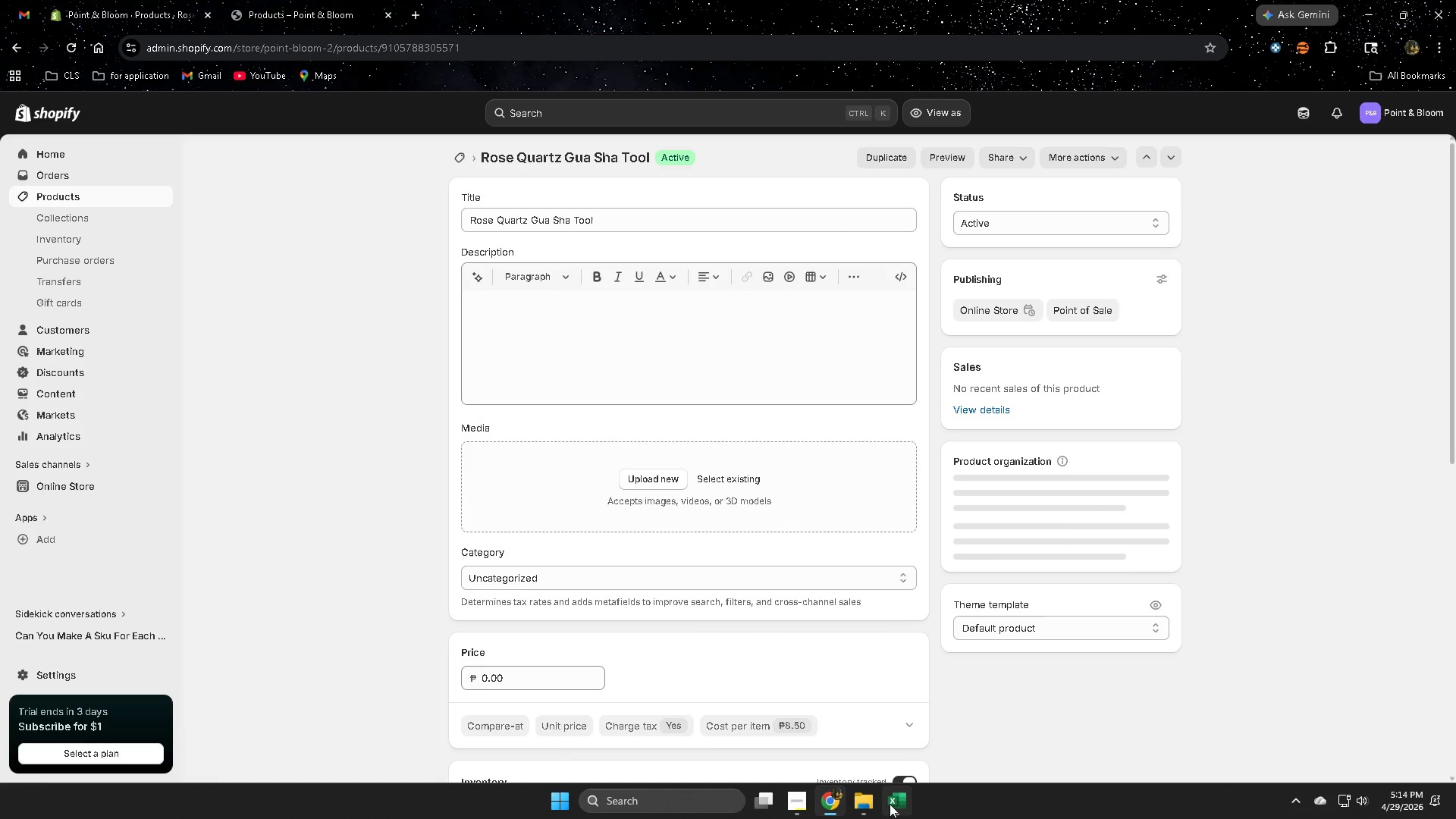 
left_click([899, 802])
 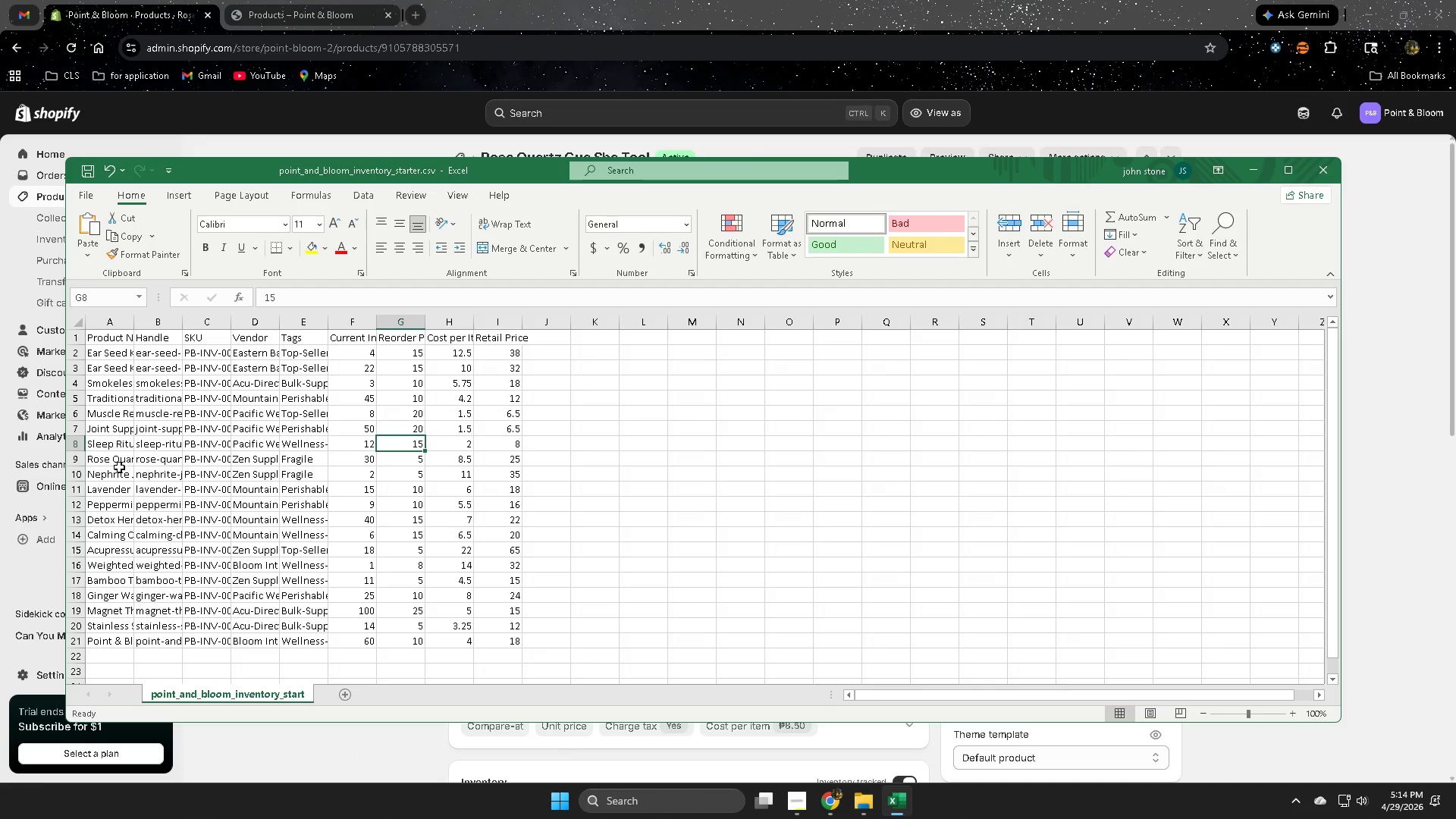 
left_click([119, 463])
 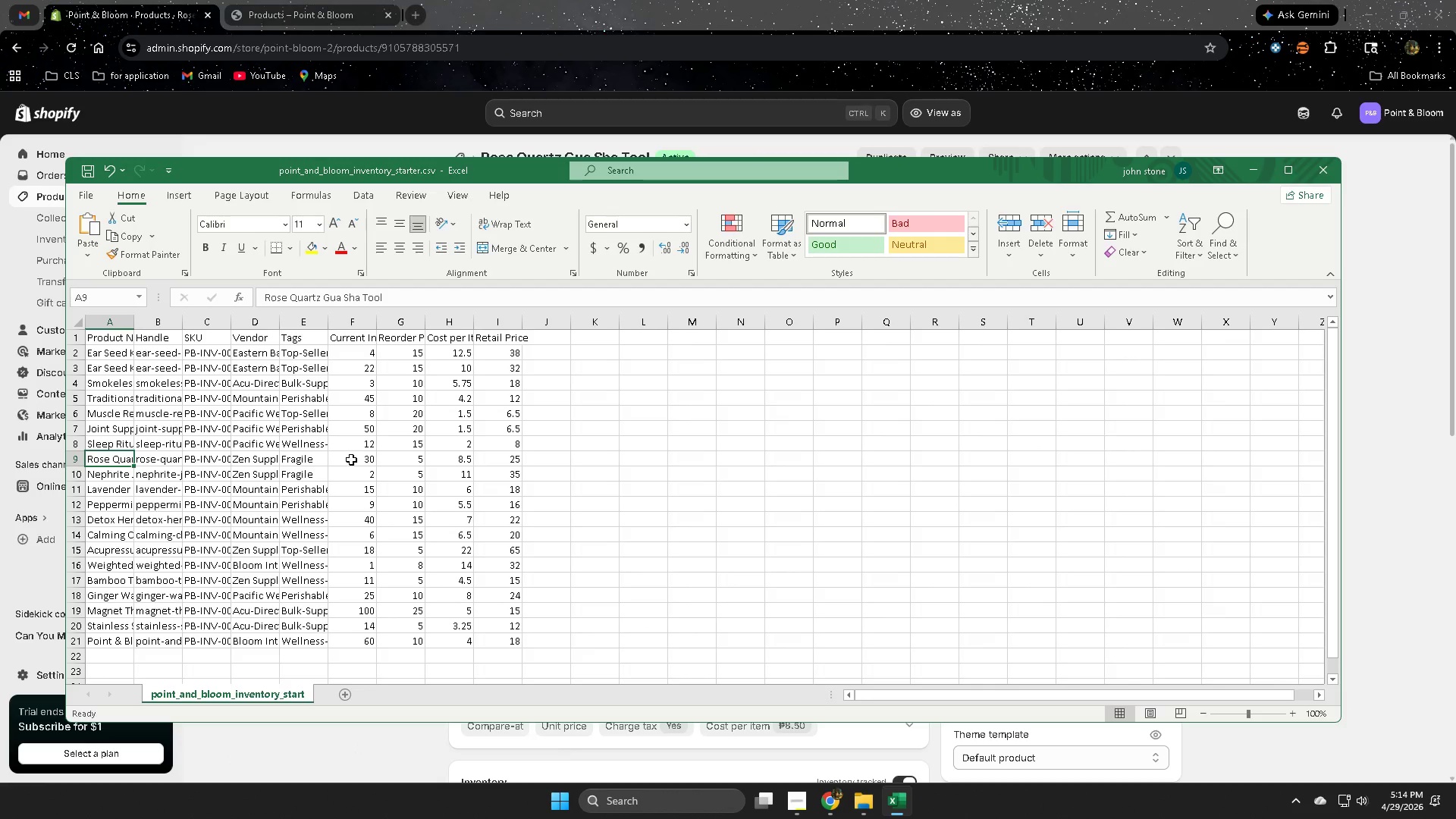 
left_click([353, 459])
 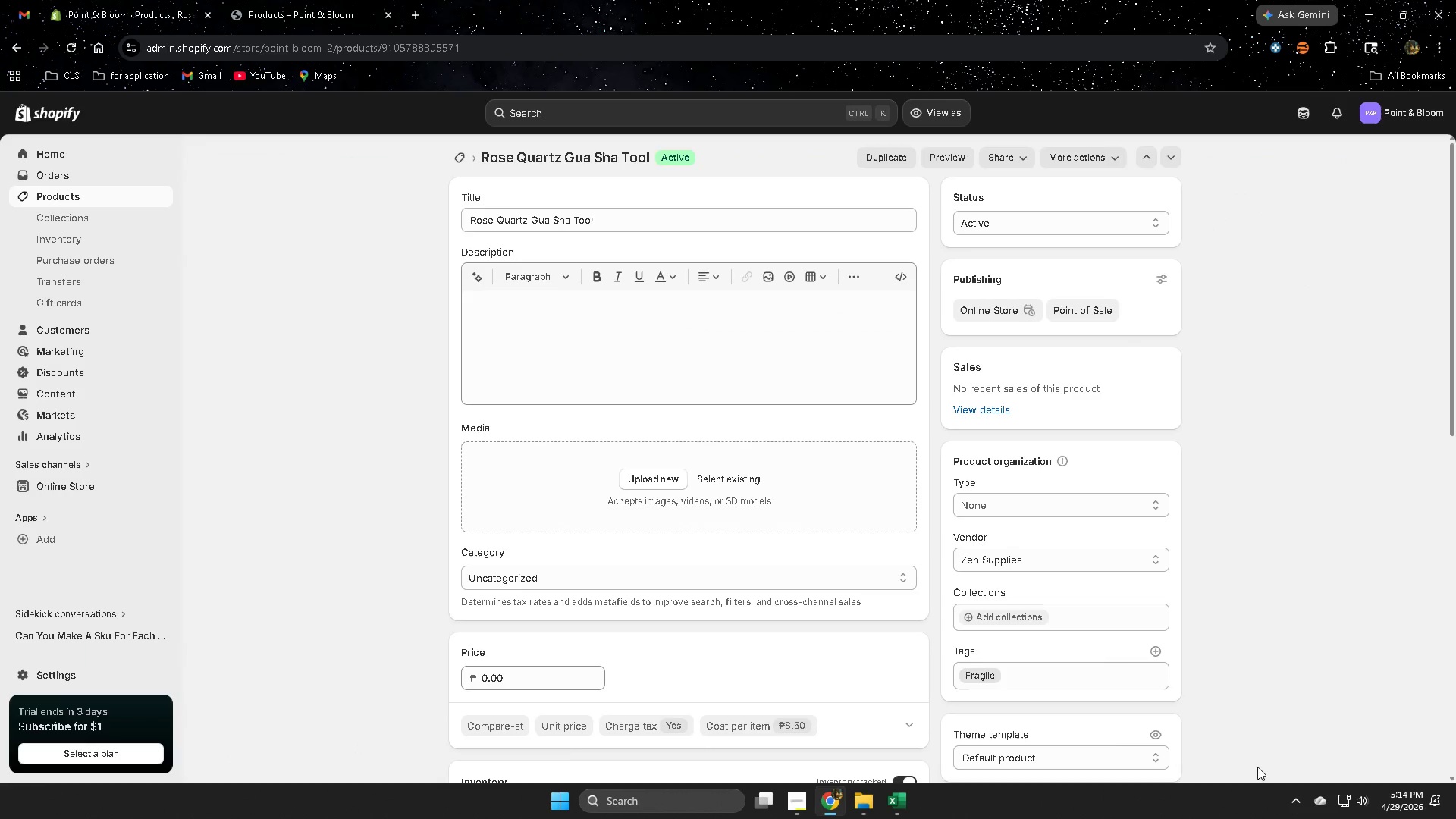 
scroll: coordinate [738, 645], scroll_direction: down, amount: 4.0
 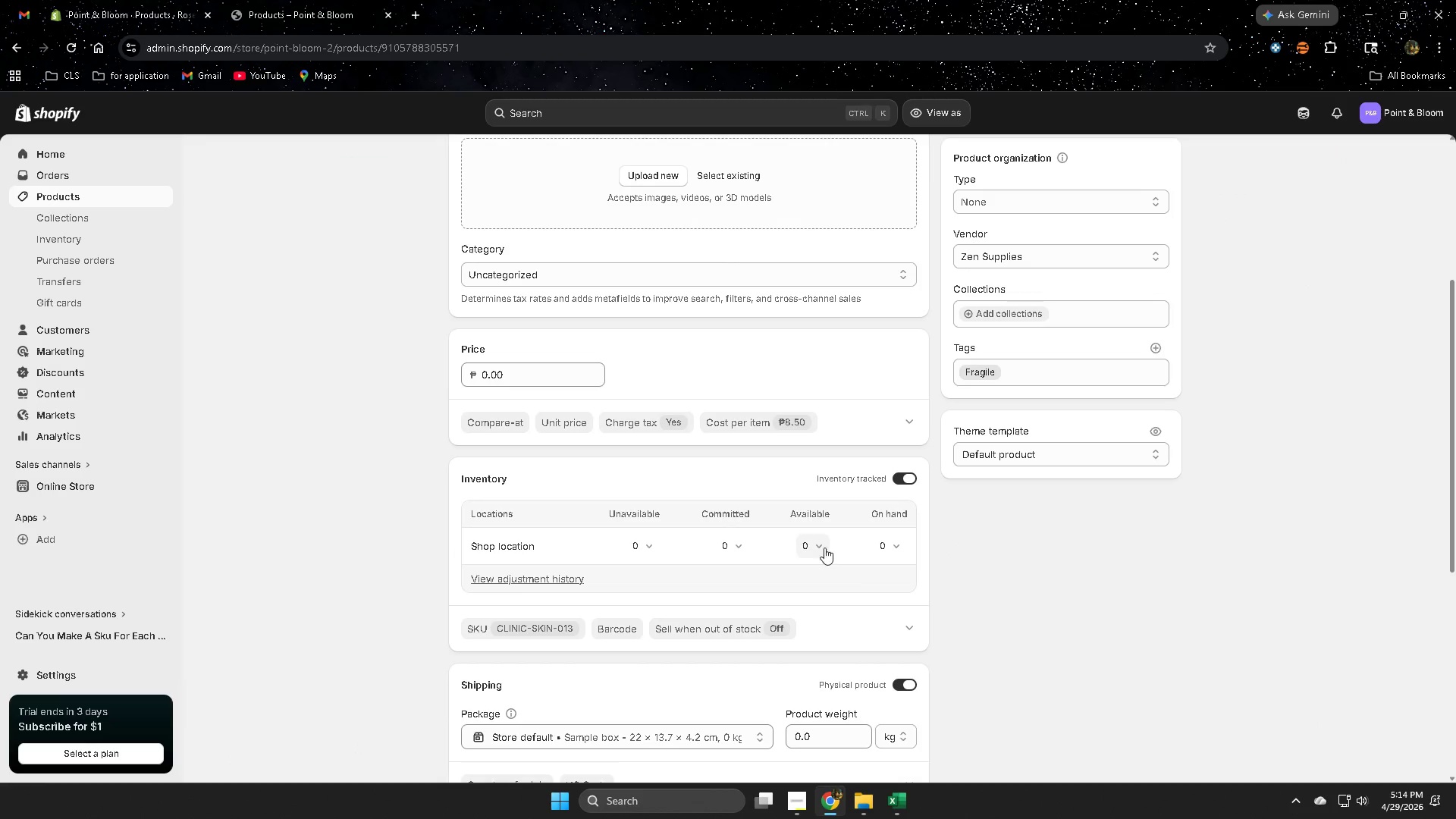 
left_click([821, 548])
 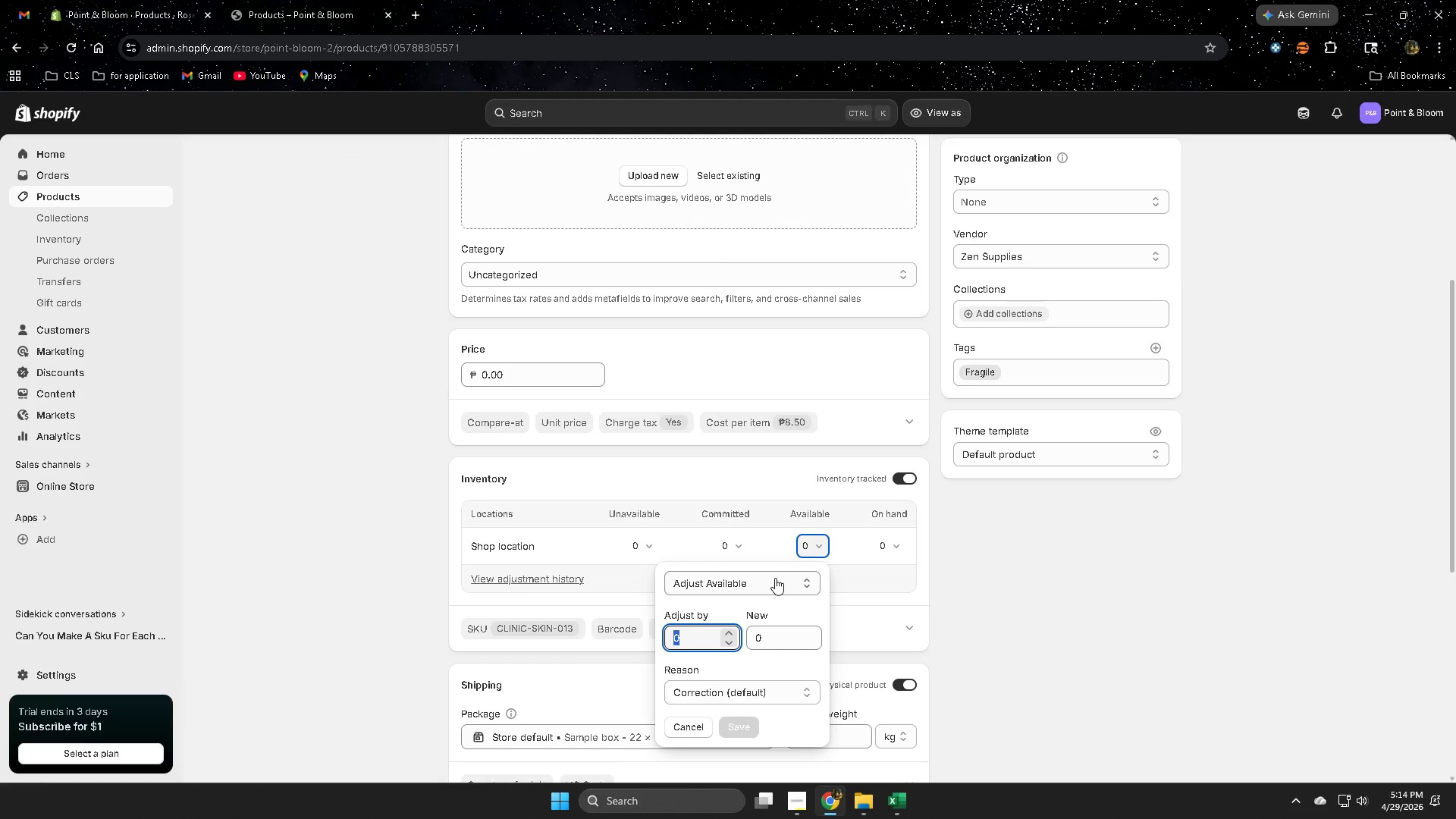 
key(Numpad3)
 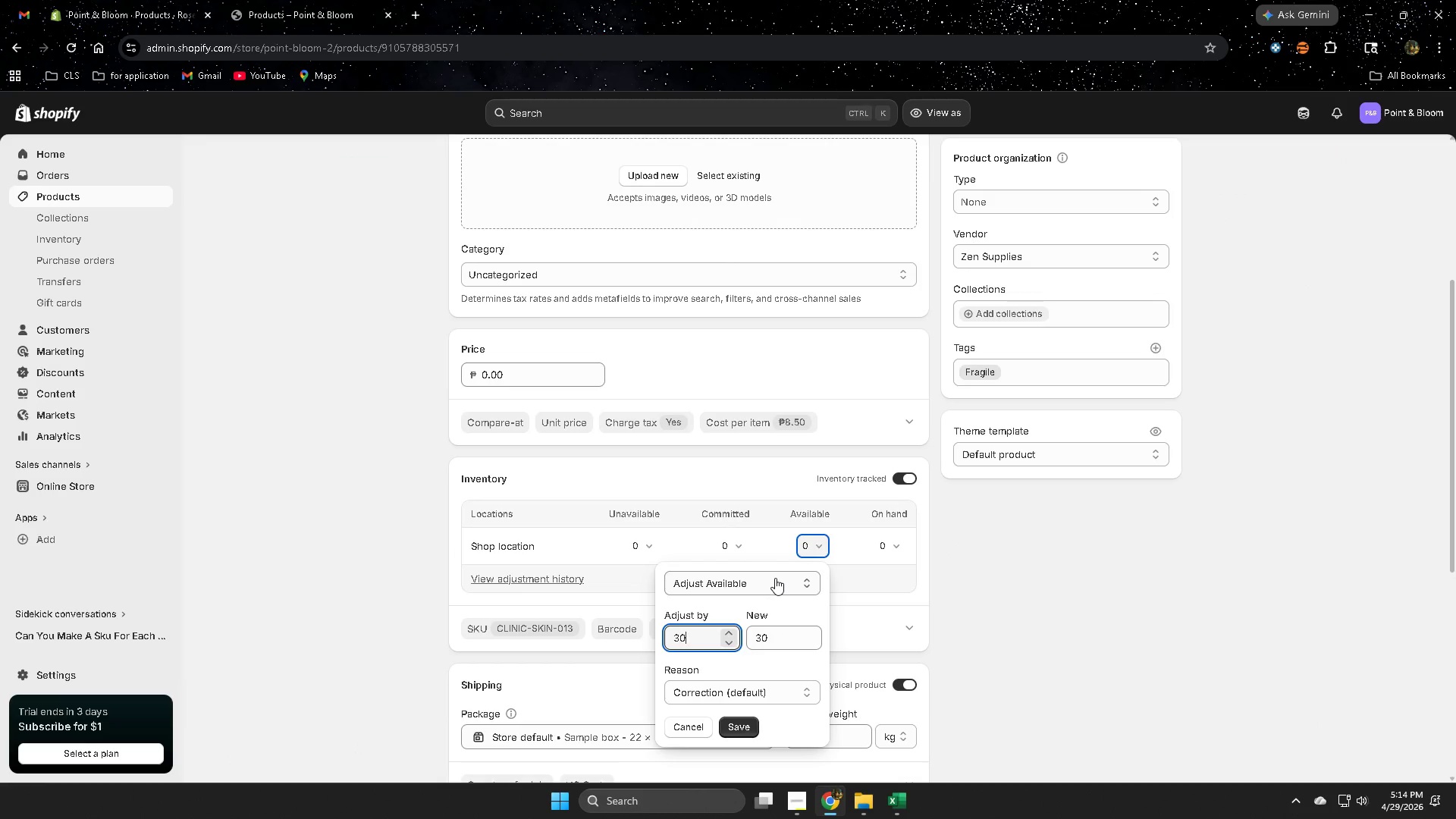 
key(Numpad0)
 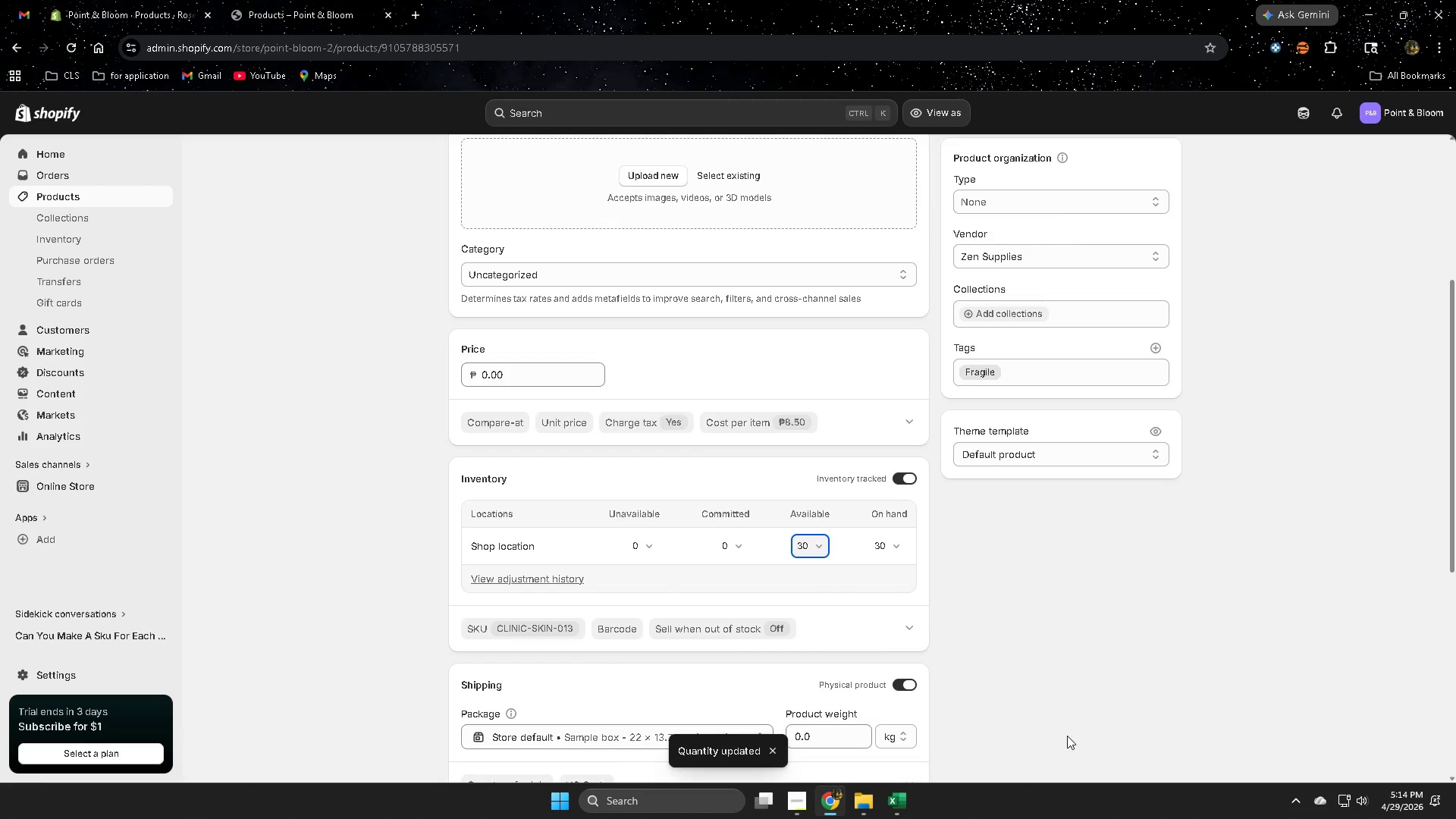 
wait(6.61)
 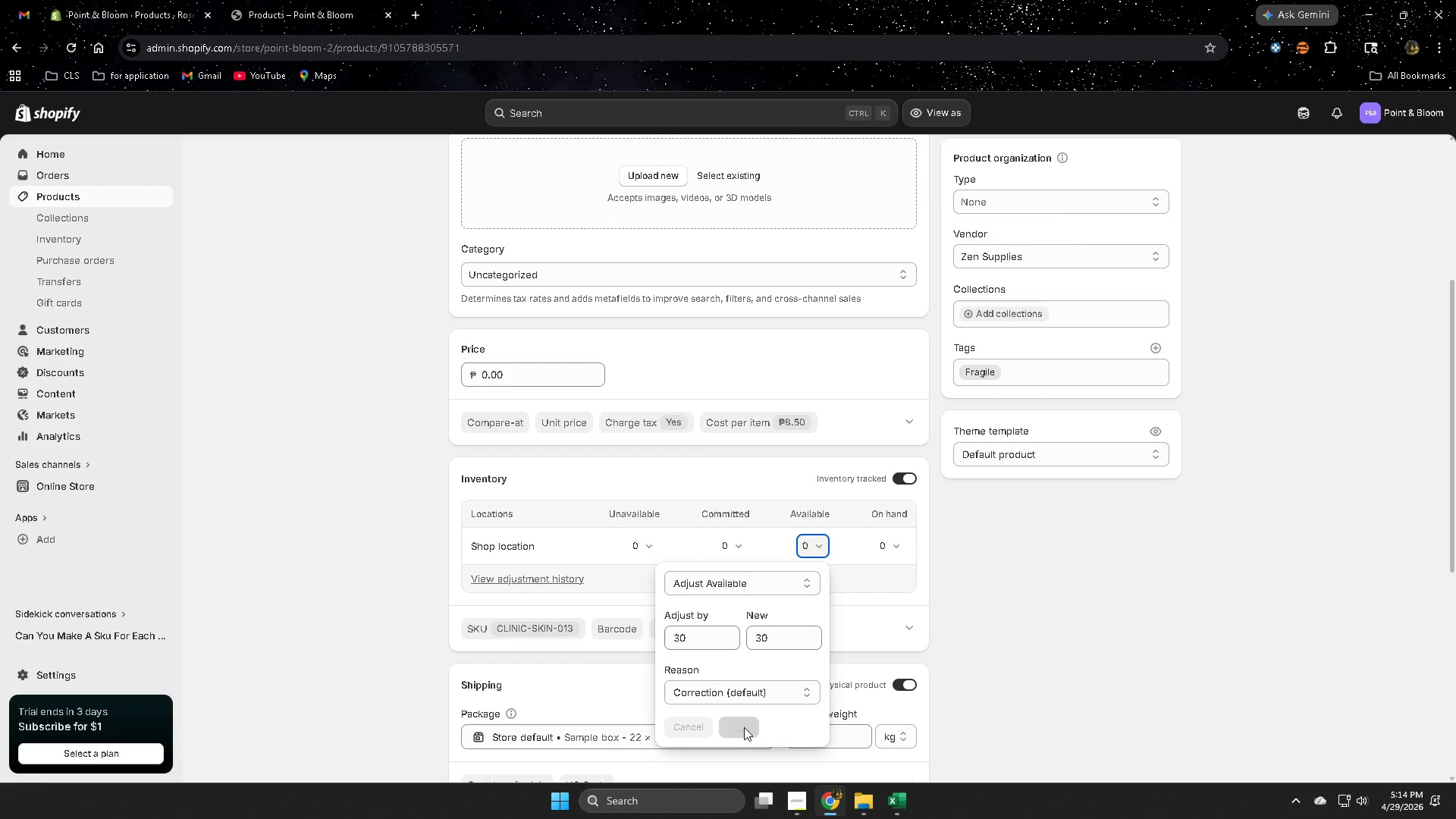 
left_click([901, 807])
 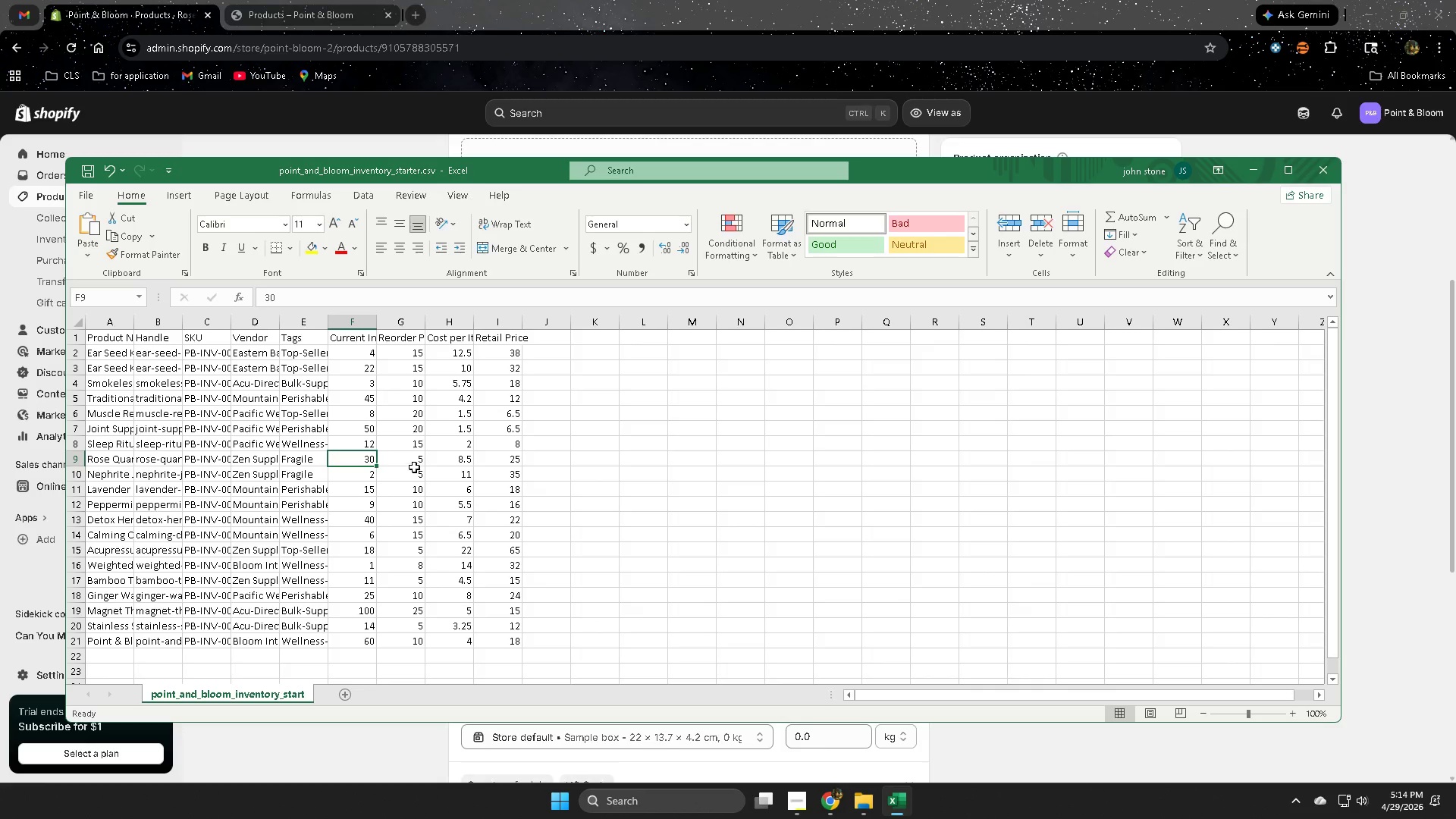 
left_click([418, 460])
 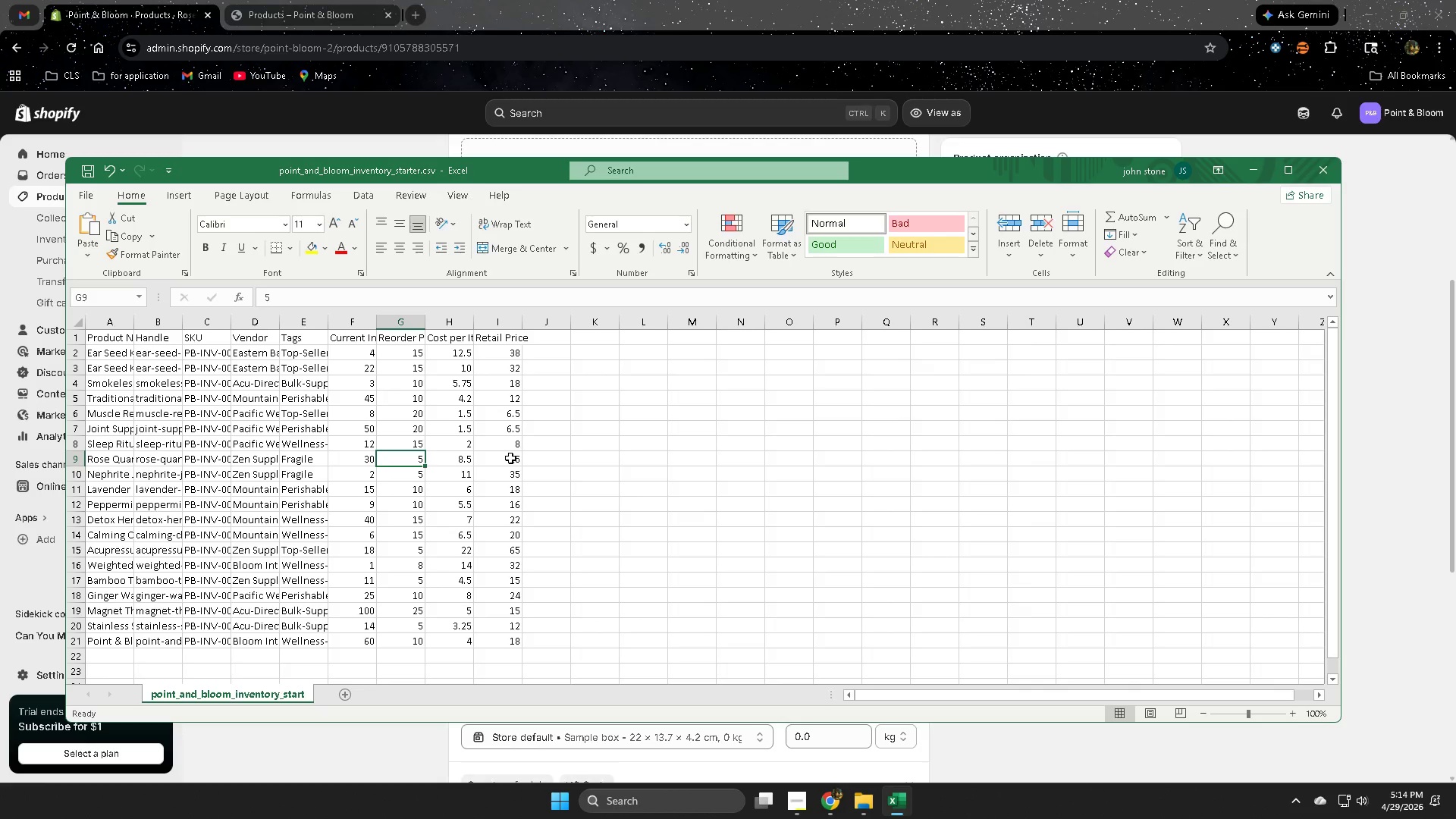 
left_click([511, 460])
 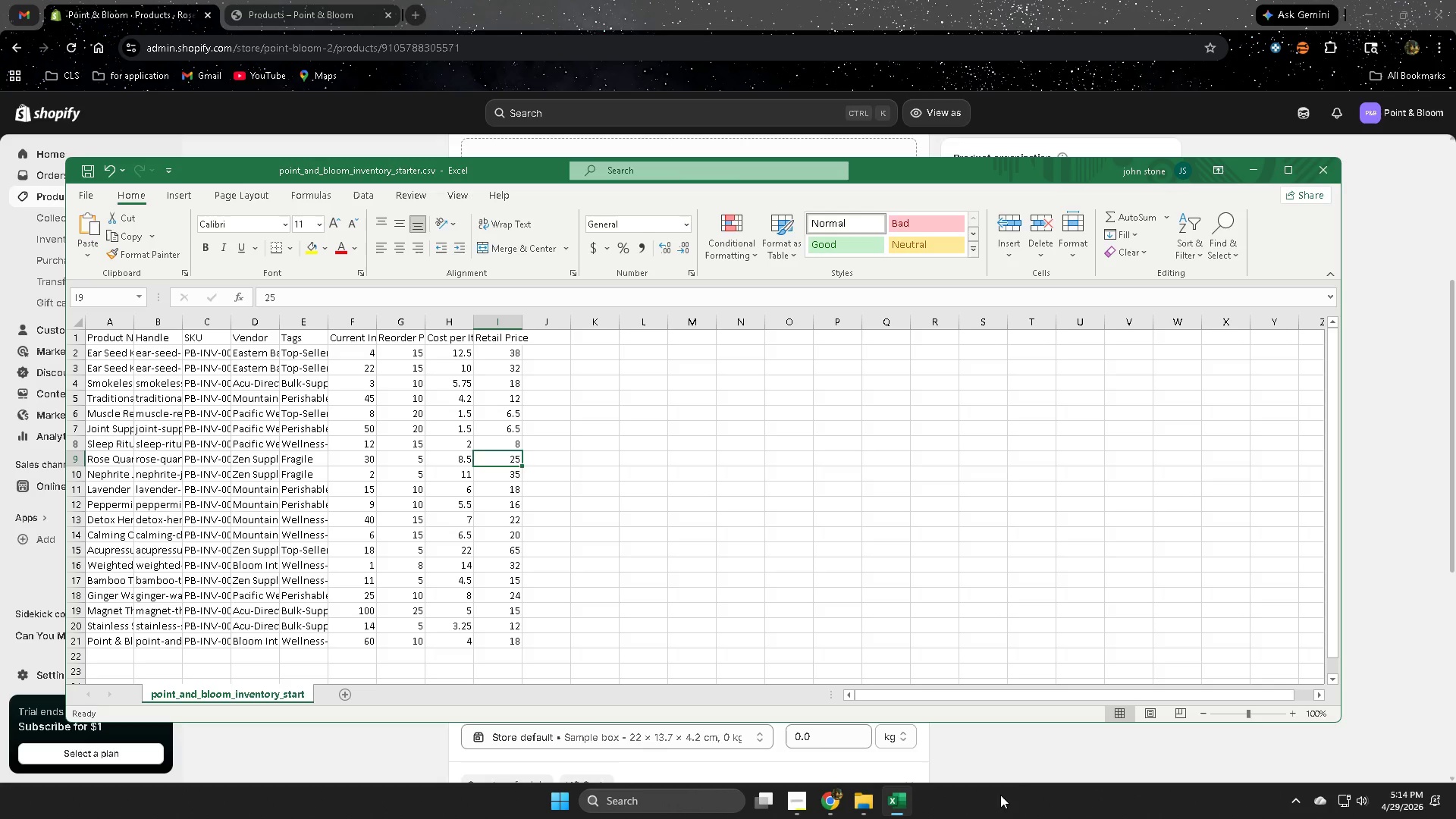 
left_click([1015, 761])
 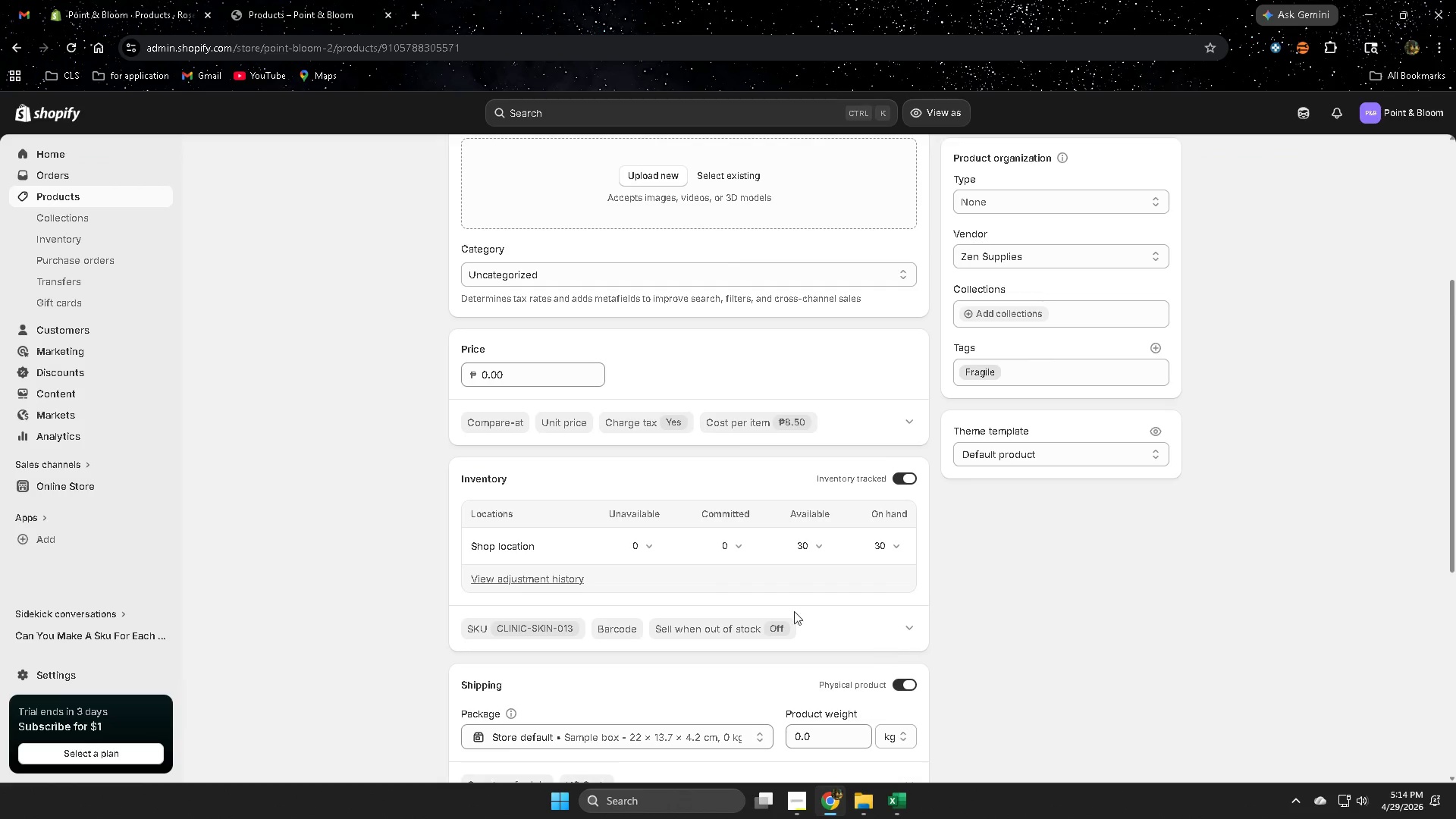 
scroll: coordinate [753, 595], scroll_direction: down, amount: 5.0
 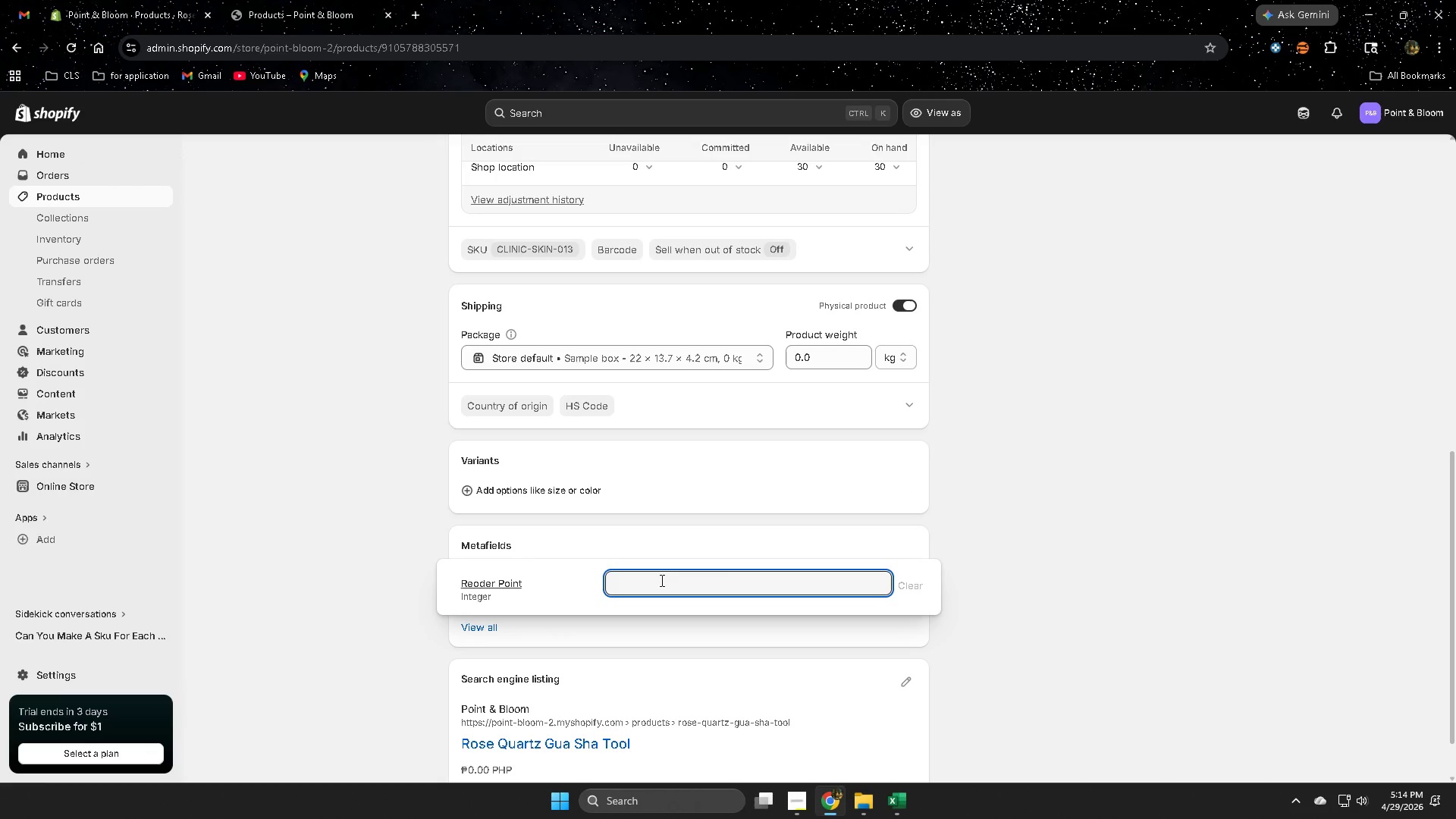 
key(Numpad5)
 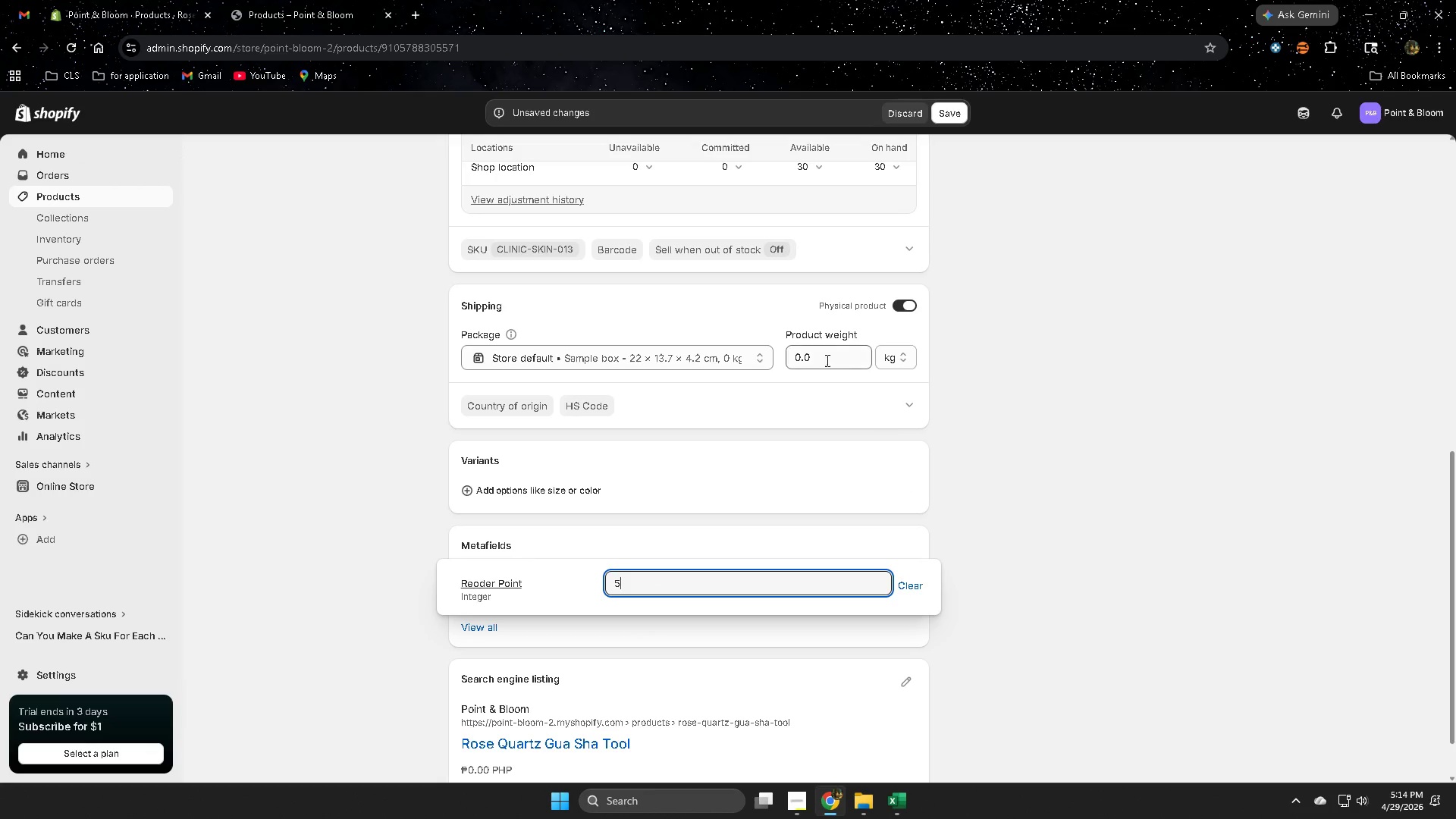 
left_click([1011, 526])
 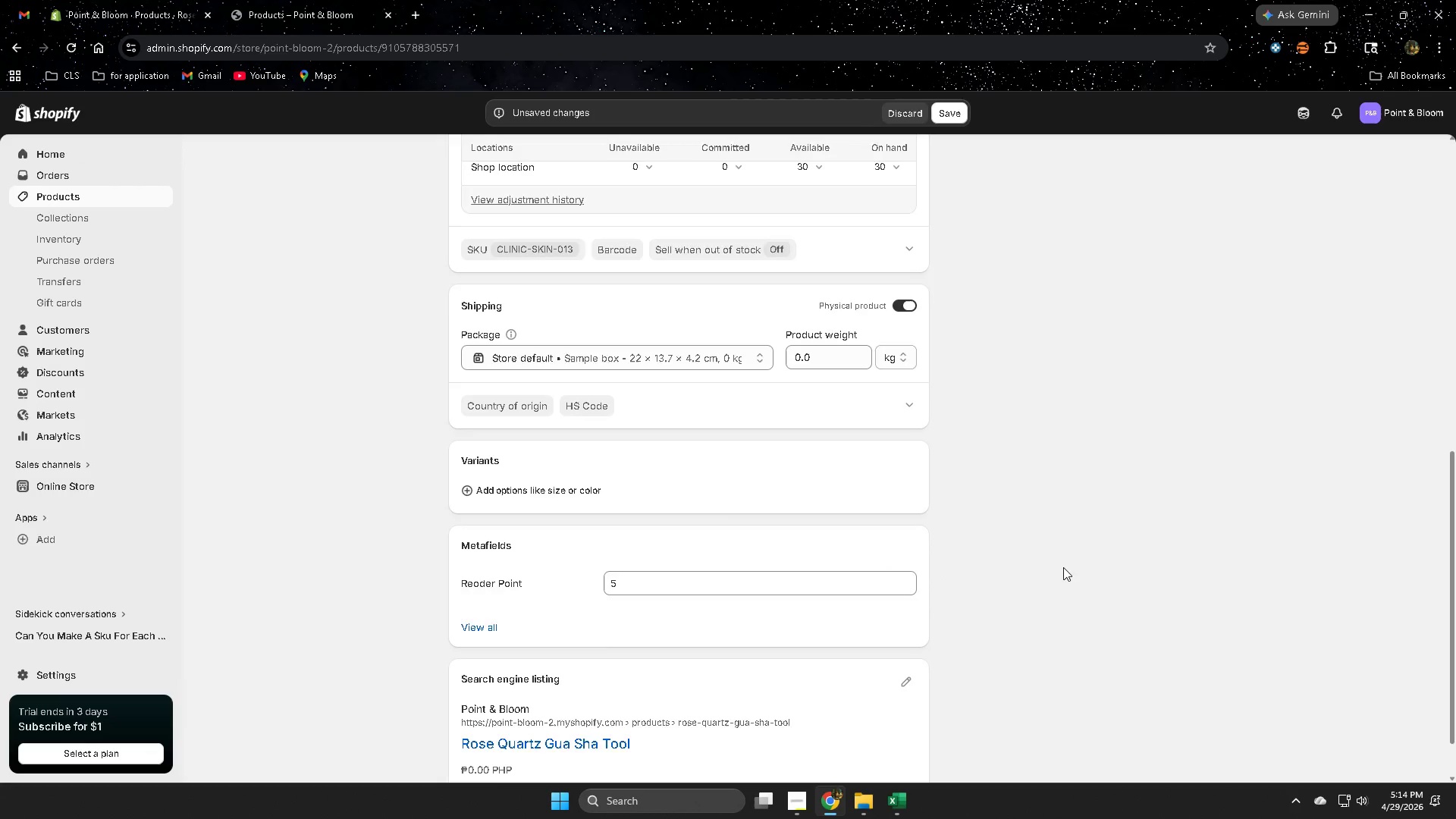 
scroll: coordinate [1063, 569], scroll_direction: up, amount: 4.0
 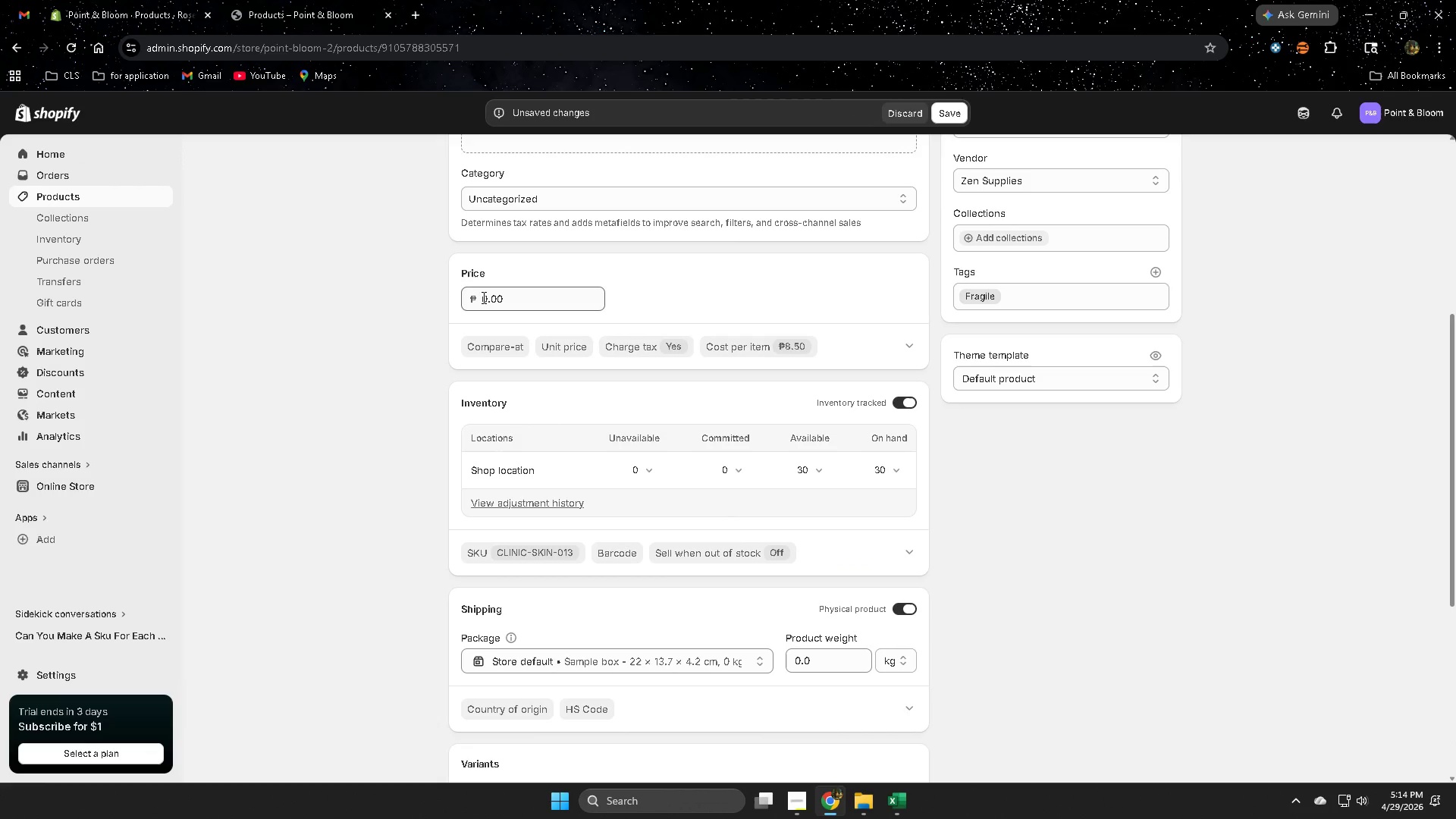 
double_click([482, 297])
 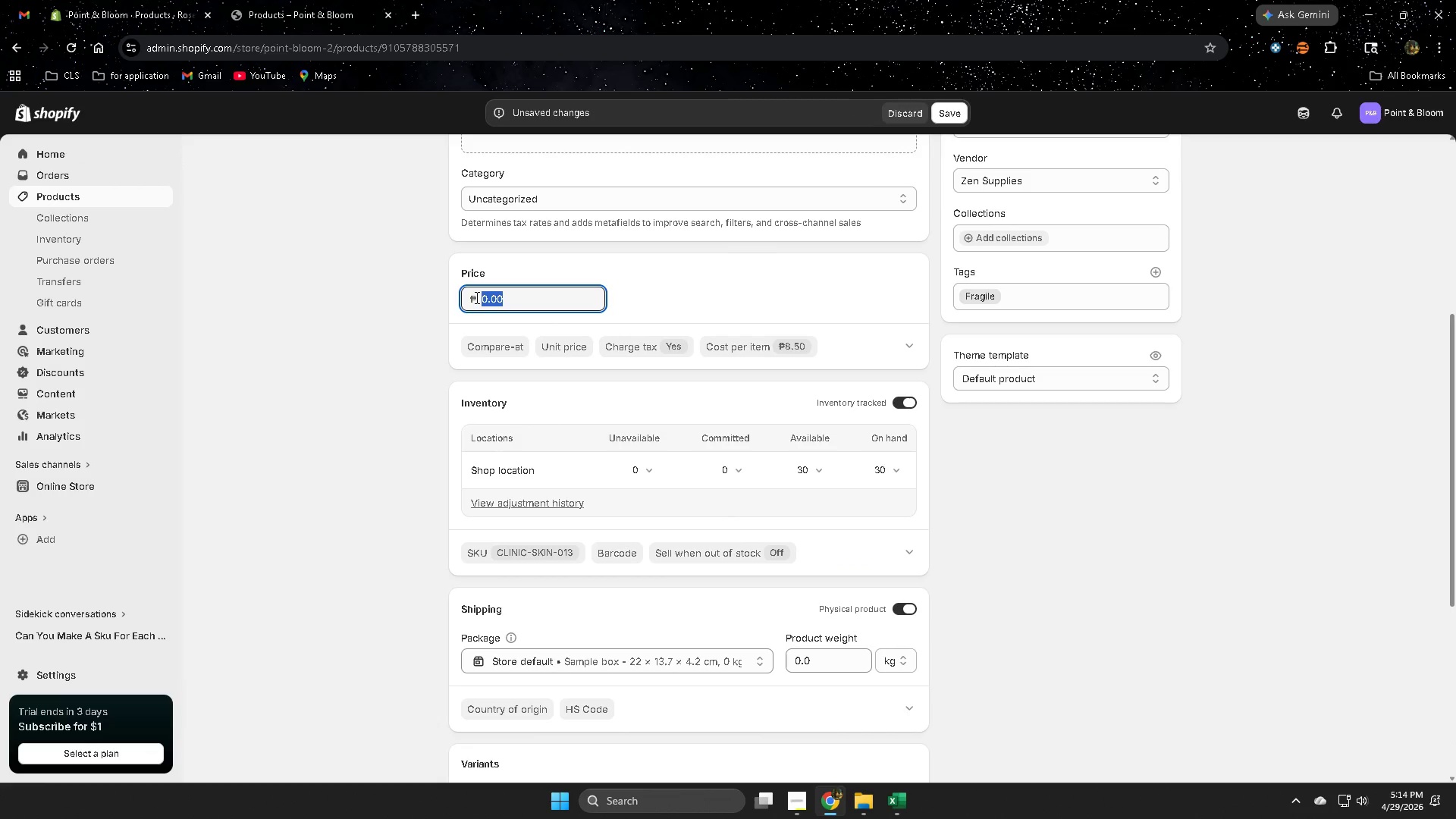 
key(Numpad2)
 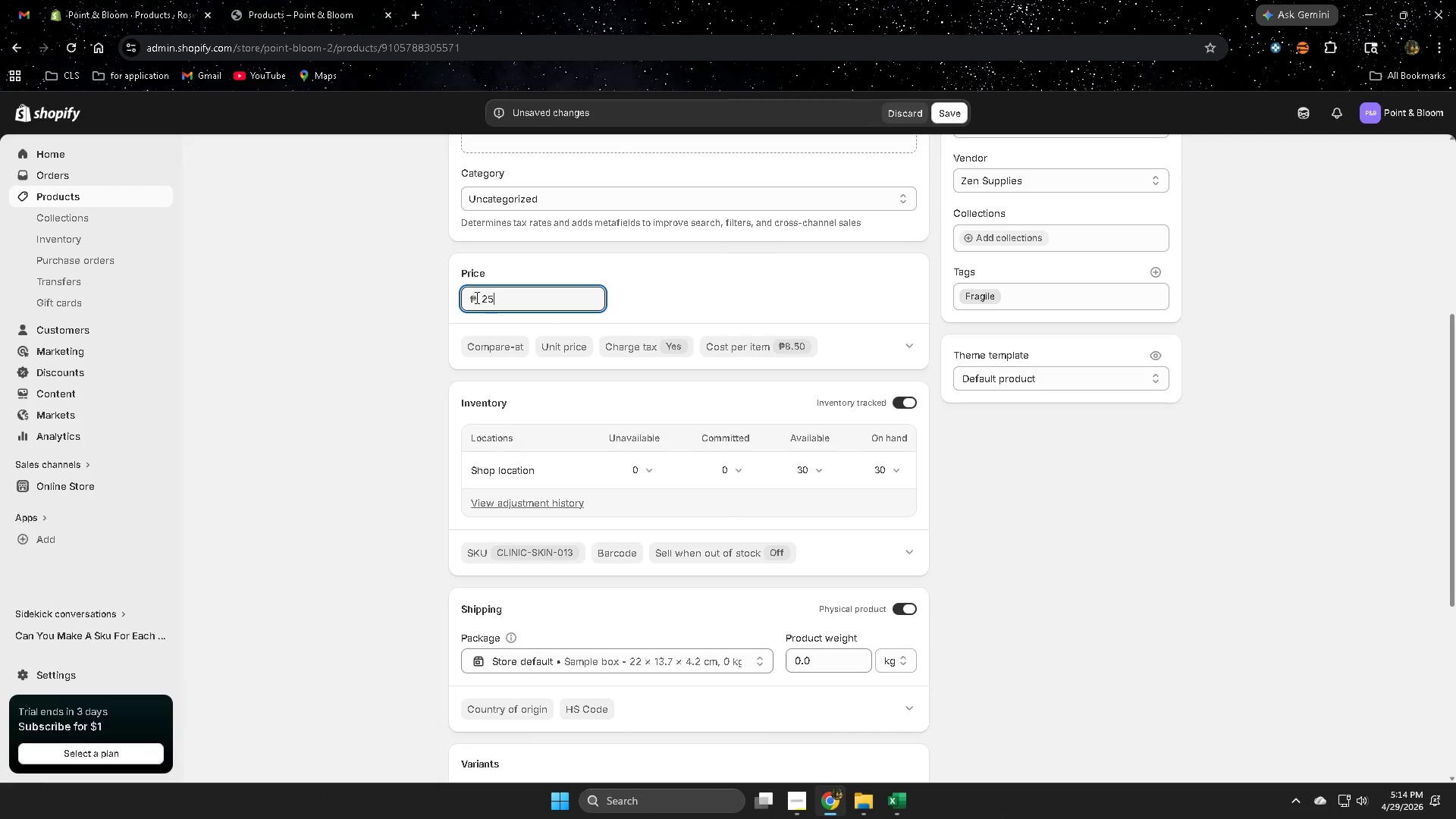 
key(Numpad5)
 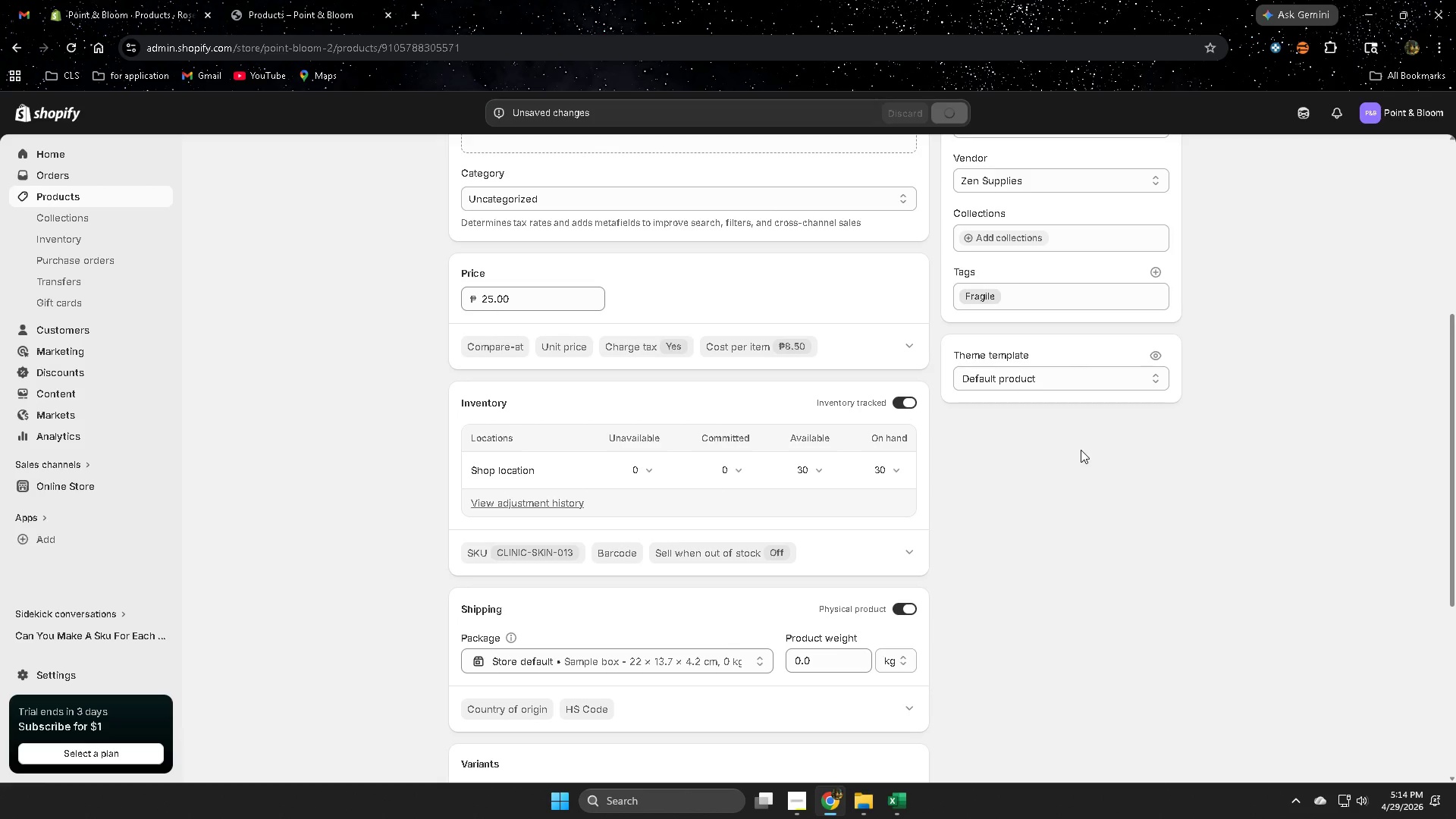 
wait(11.05)
 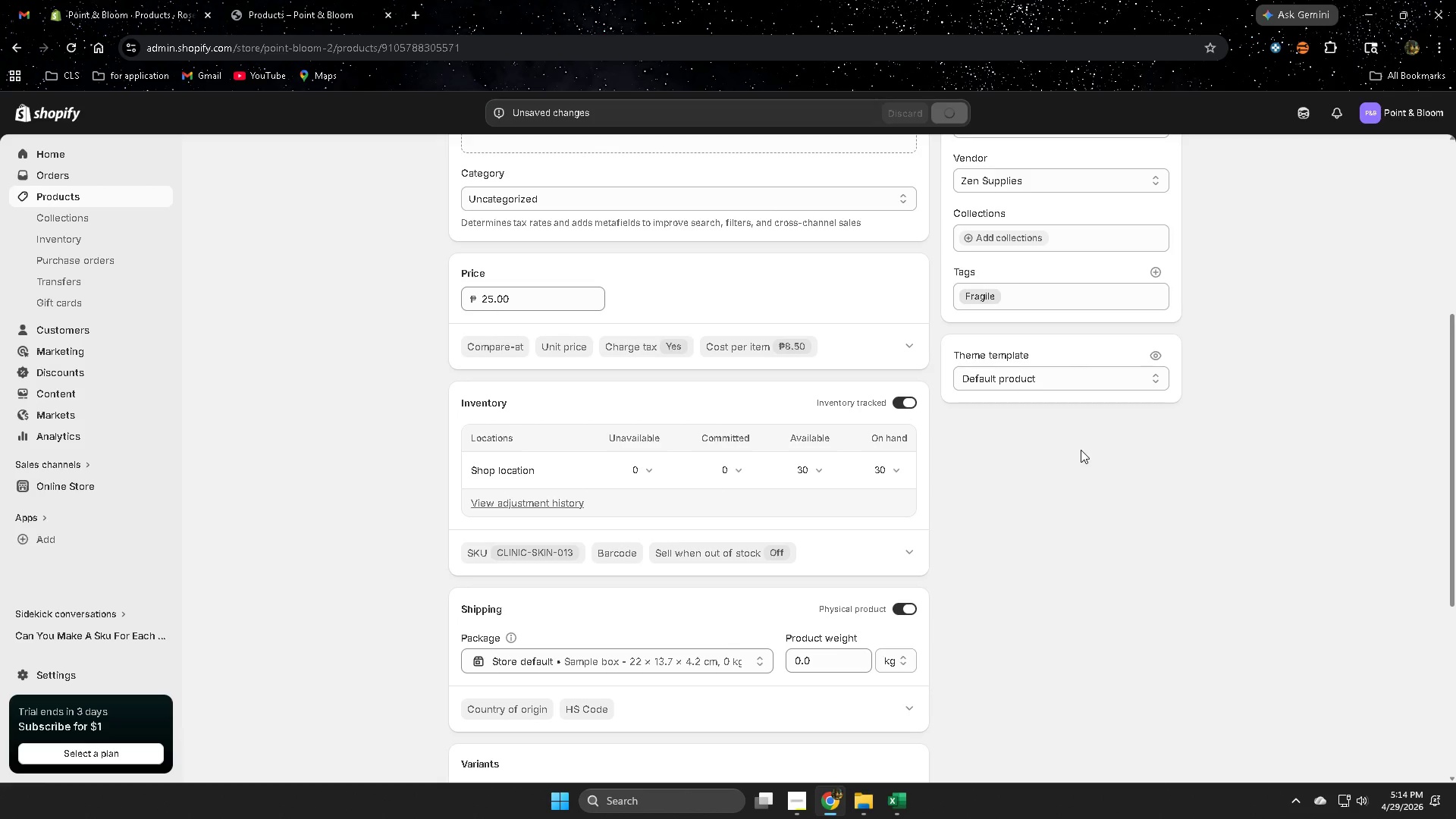 
left_click([801, 802])